 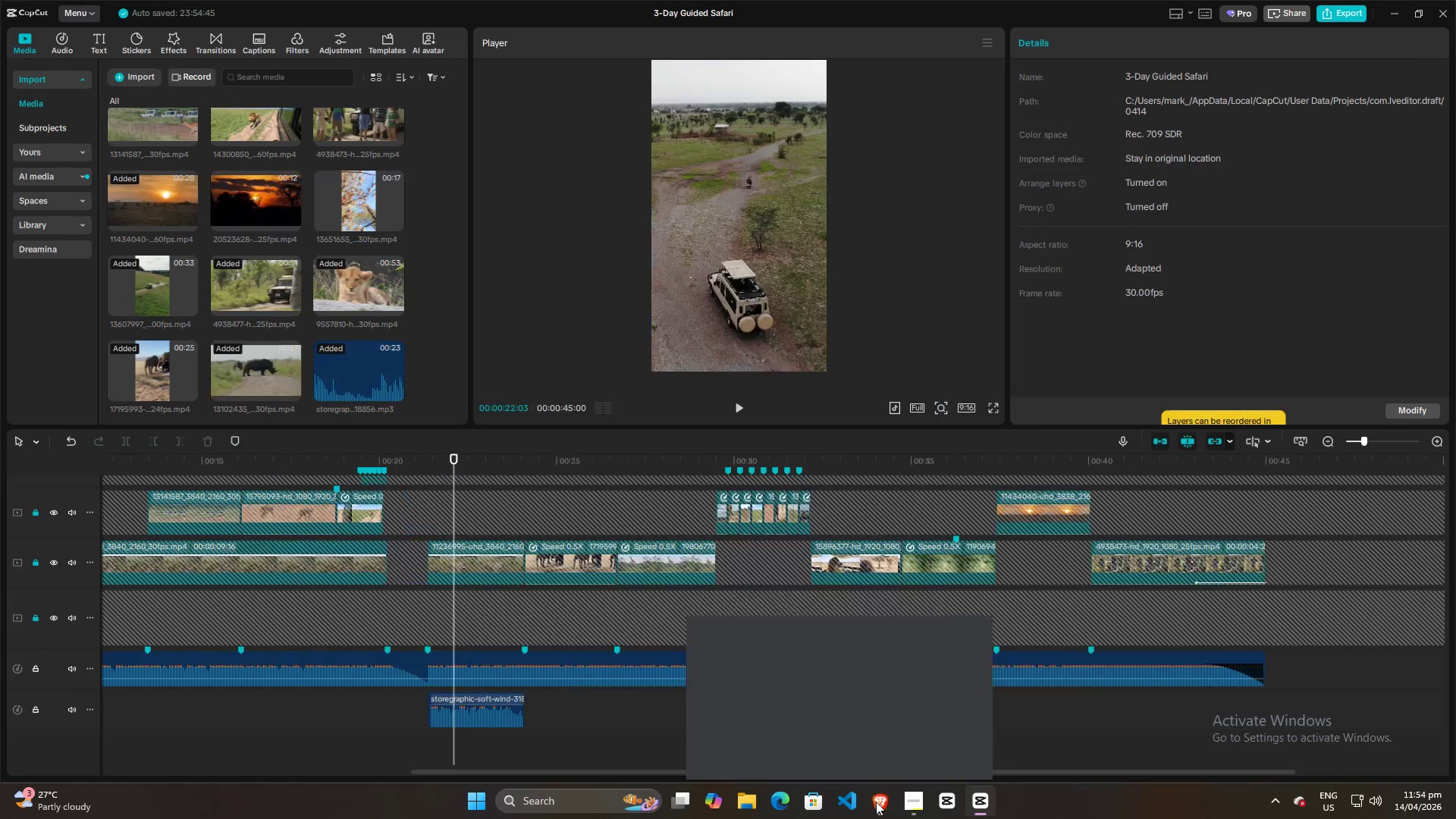 
left_click([391, 711])
 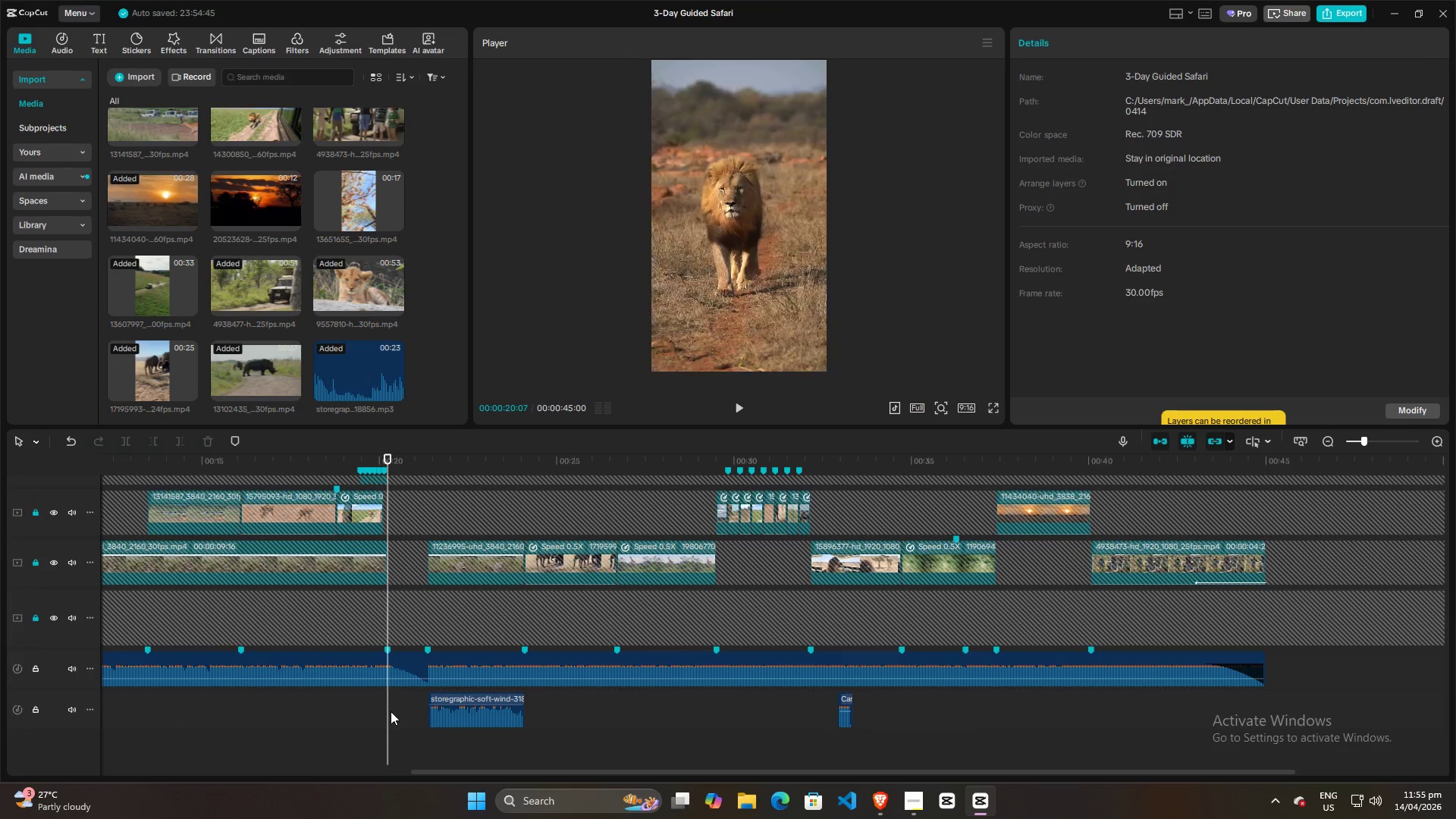 
key(Space)
 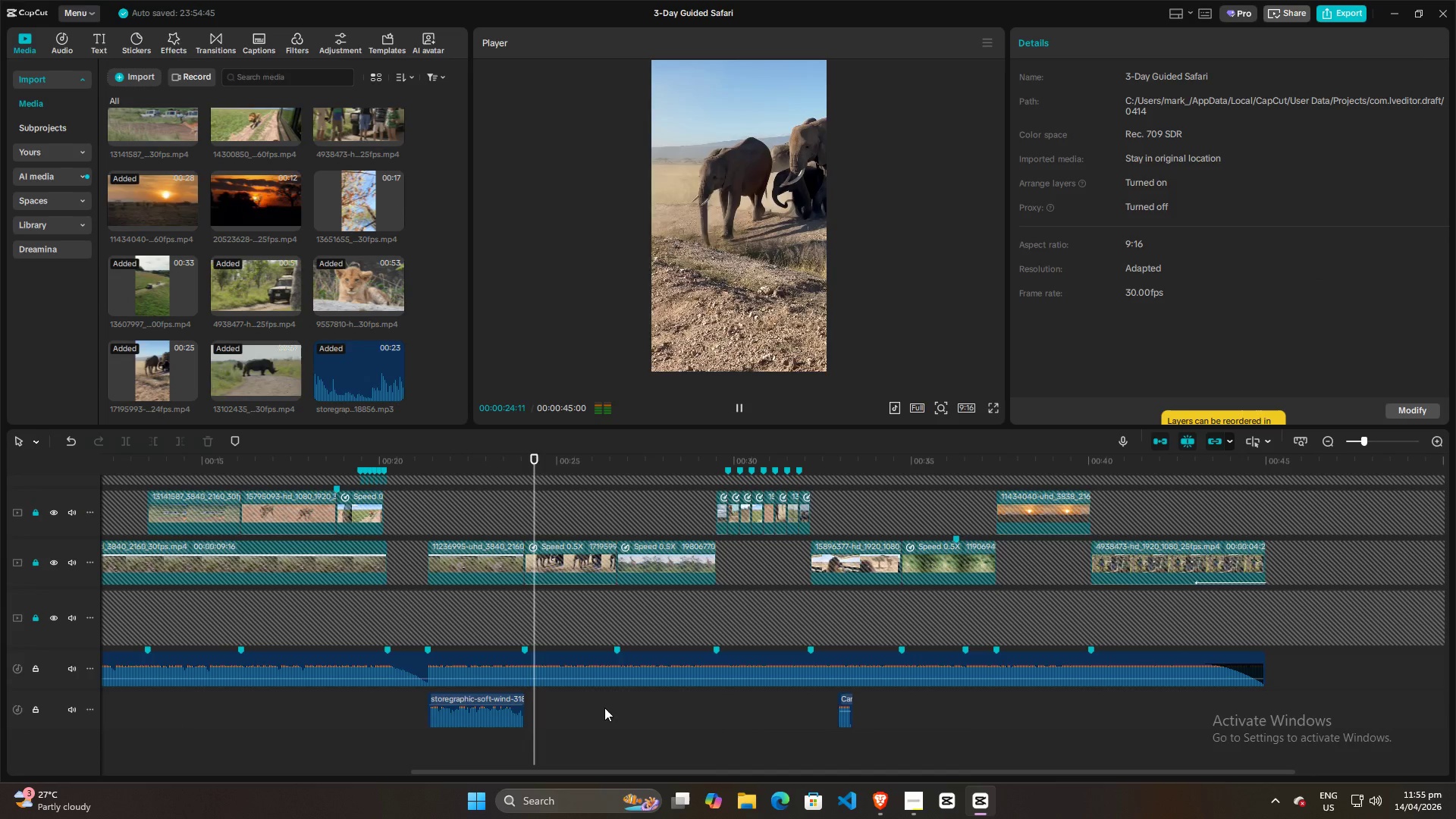 
wait(5.64)
 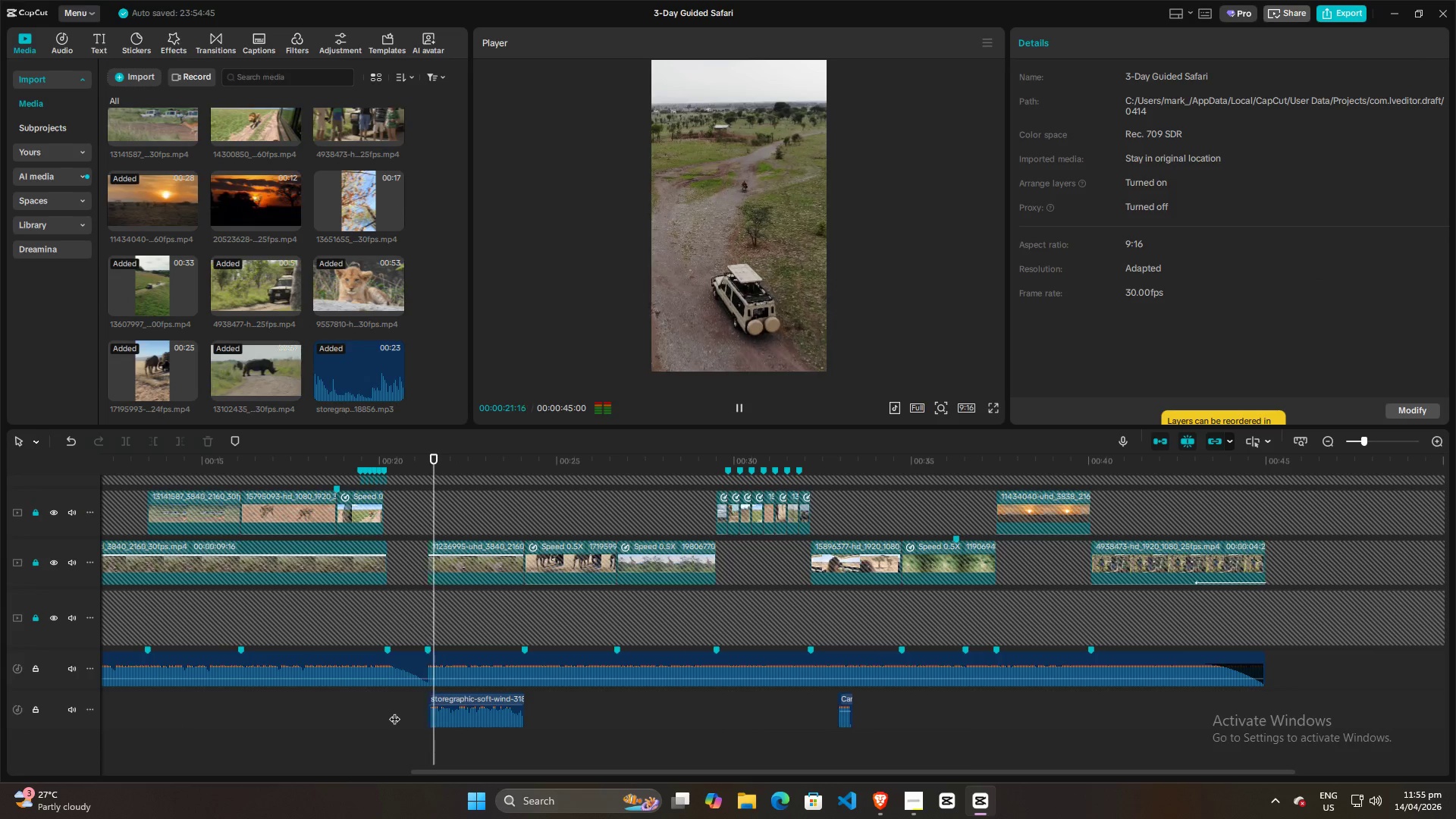 
key(Space)
 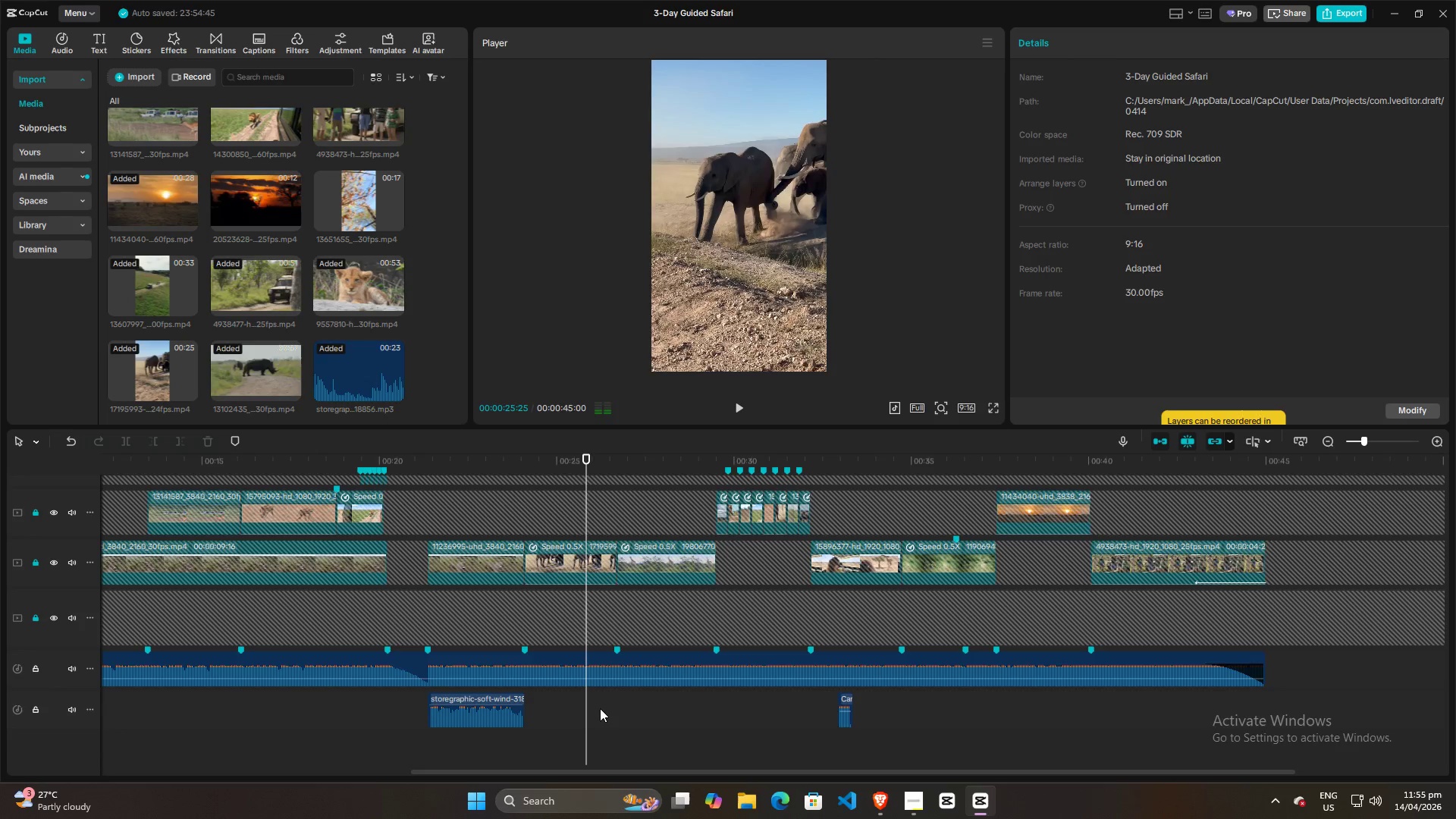 
key(Alt+AltLeft)
 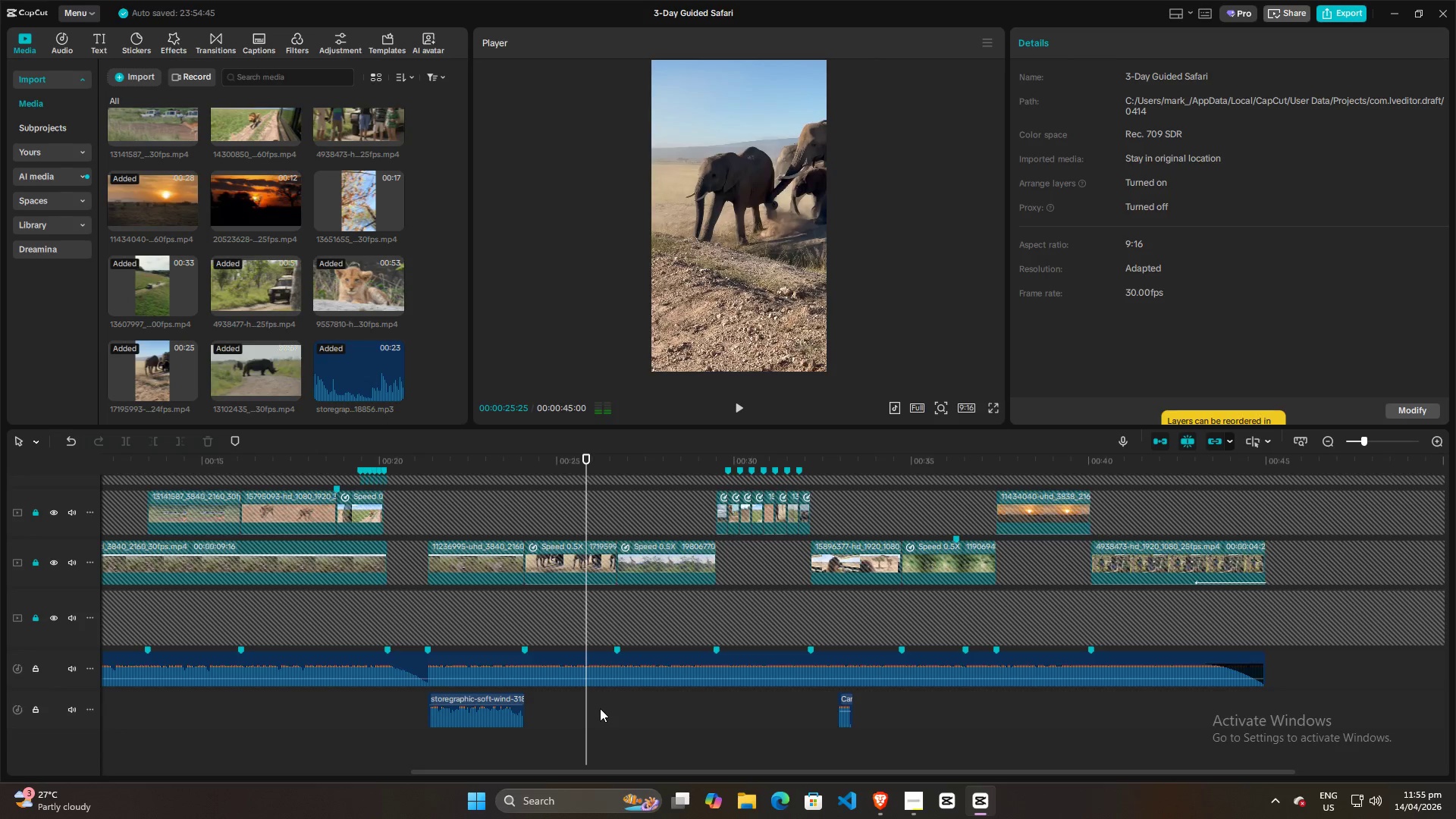 
key(Alt+Tab)
 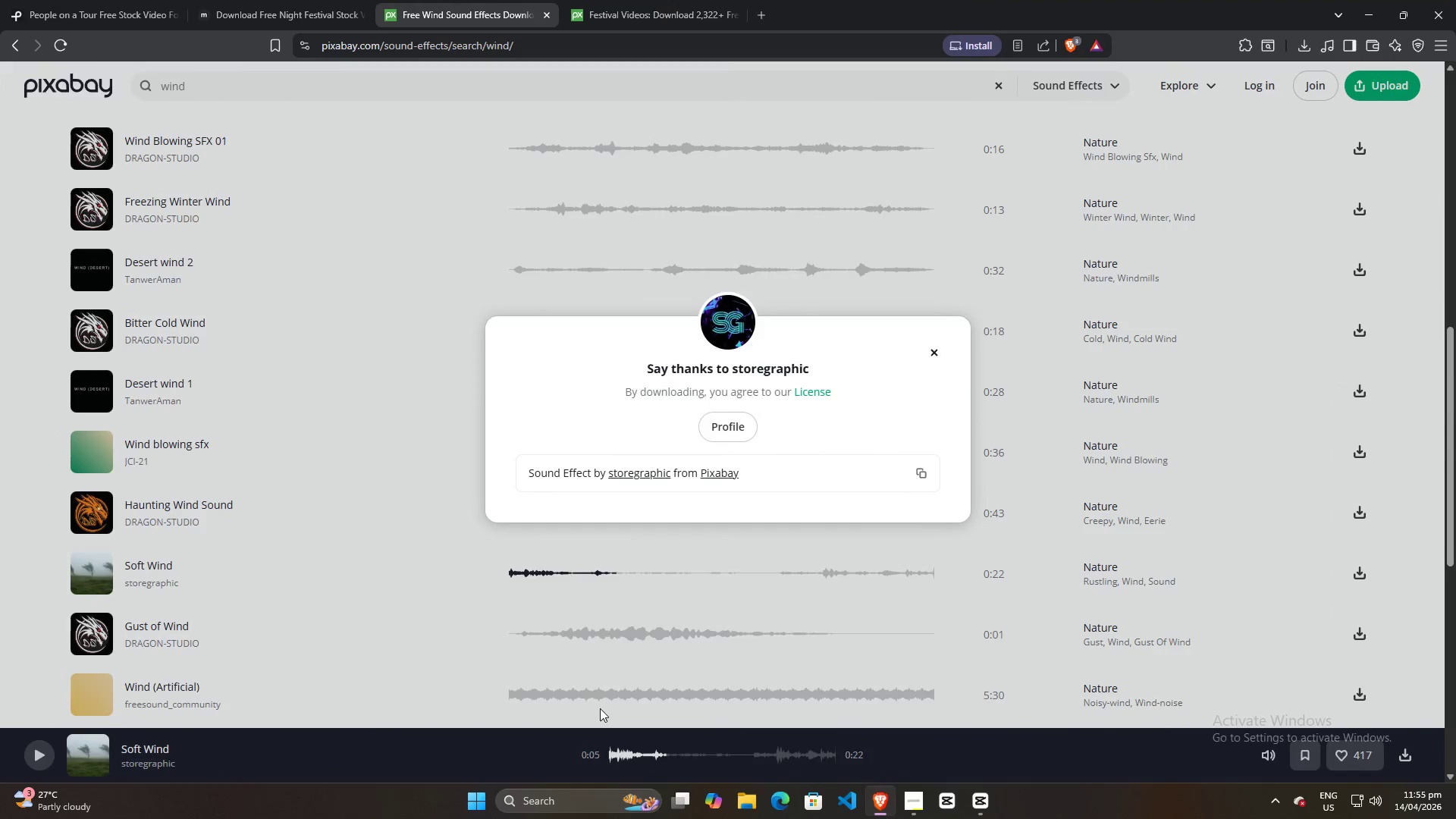 
key(Alt+AltLeft)
 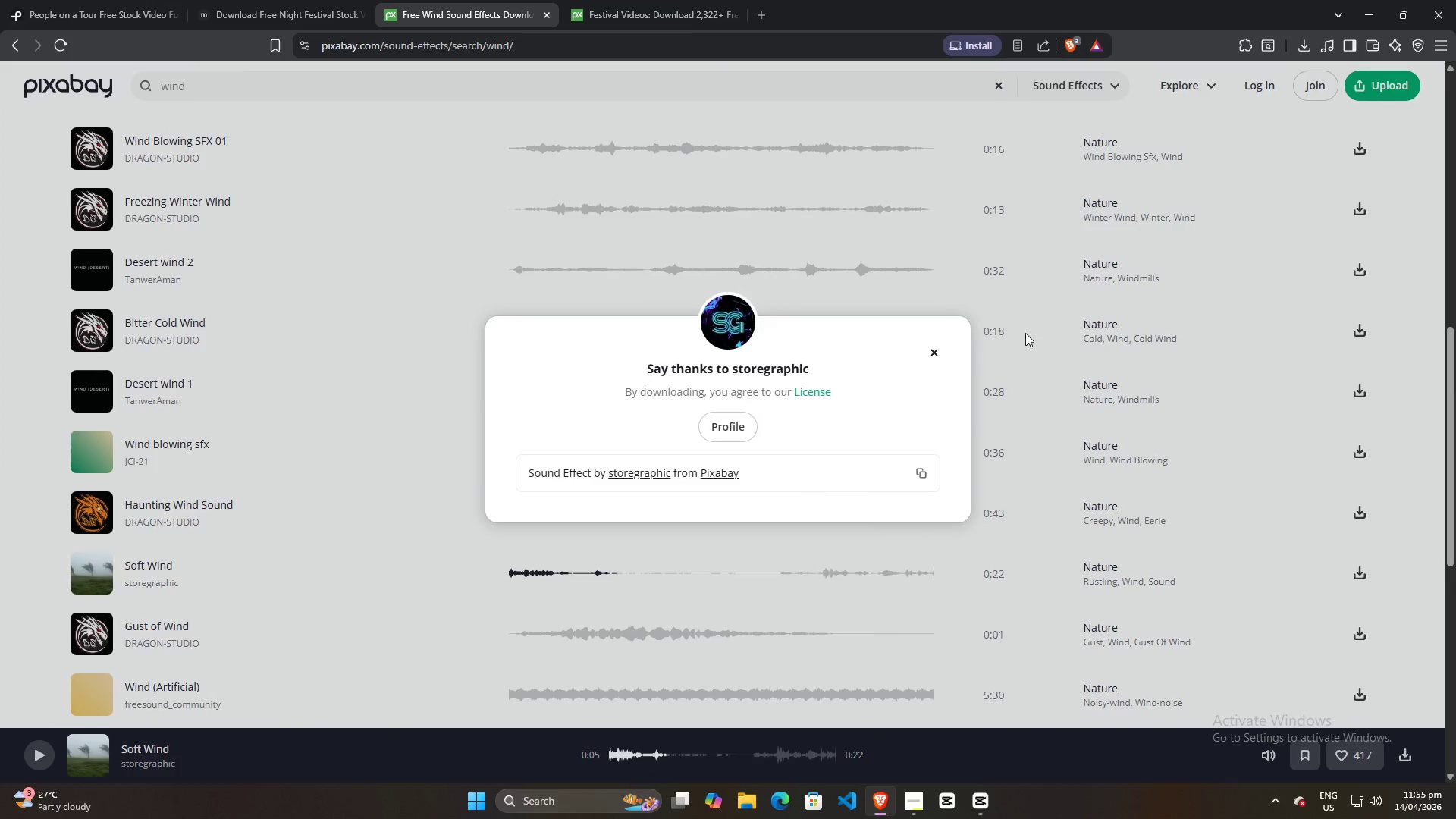 
key(Alt+Tab)
 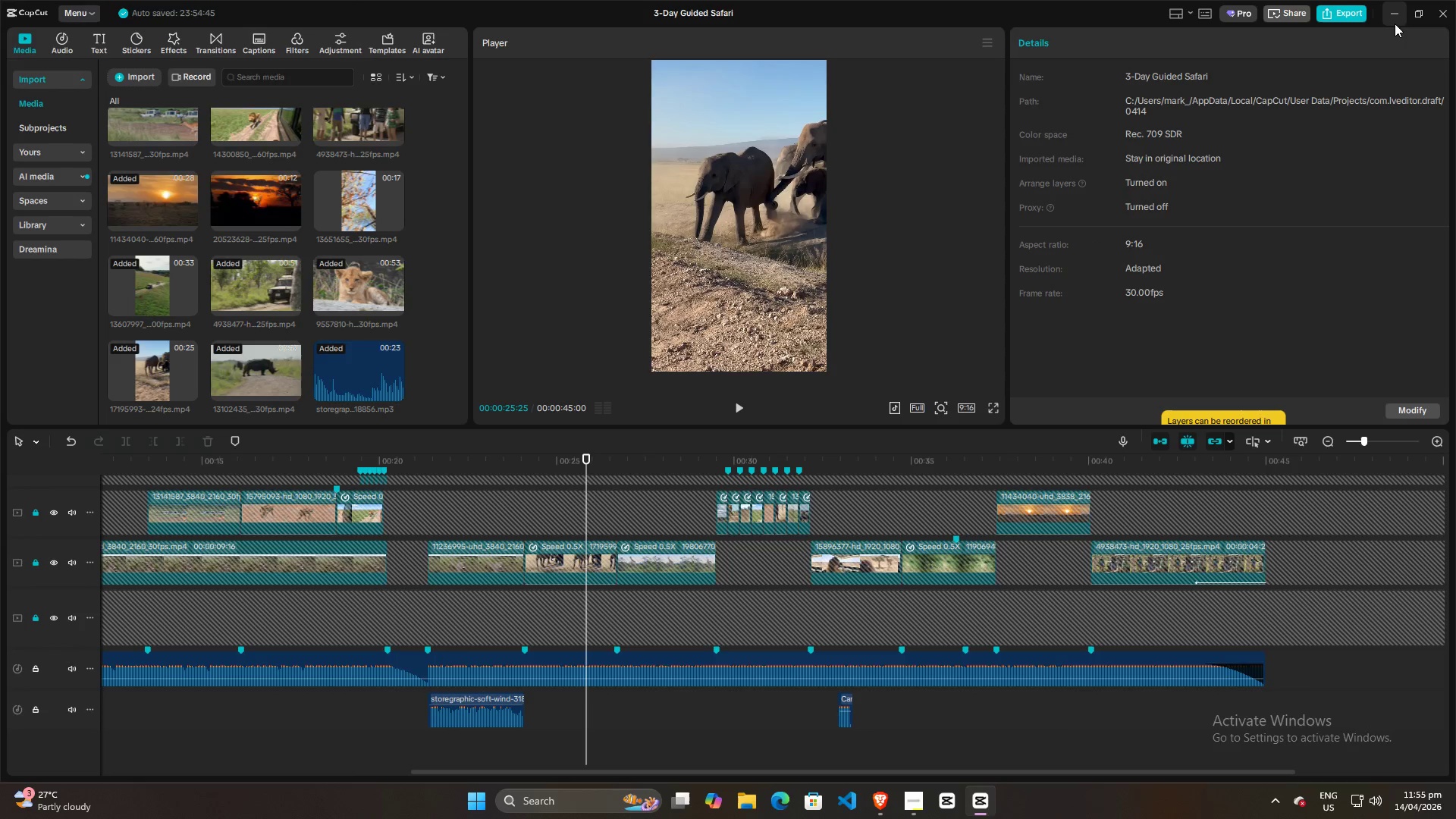 
left_click([1396, 20])
 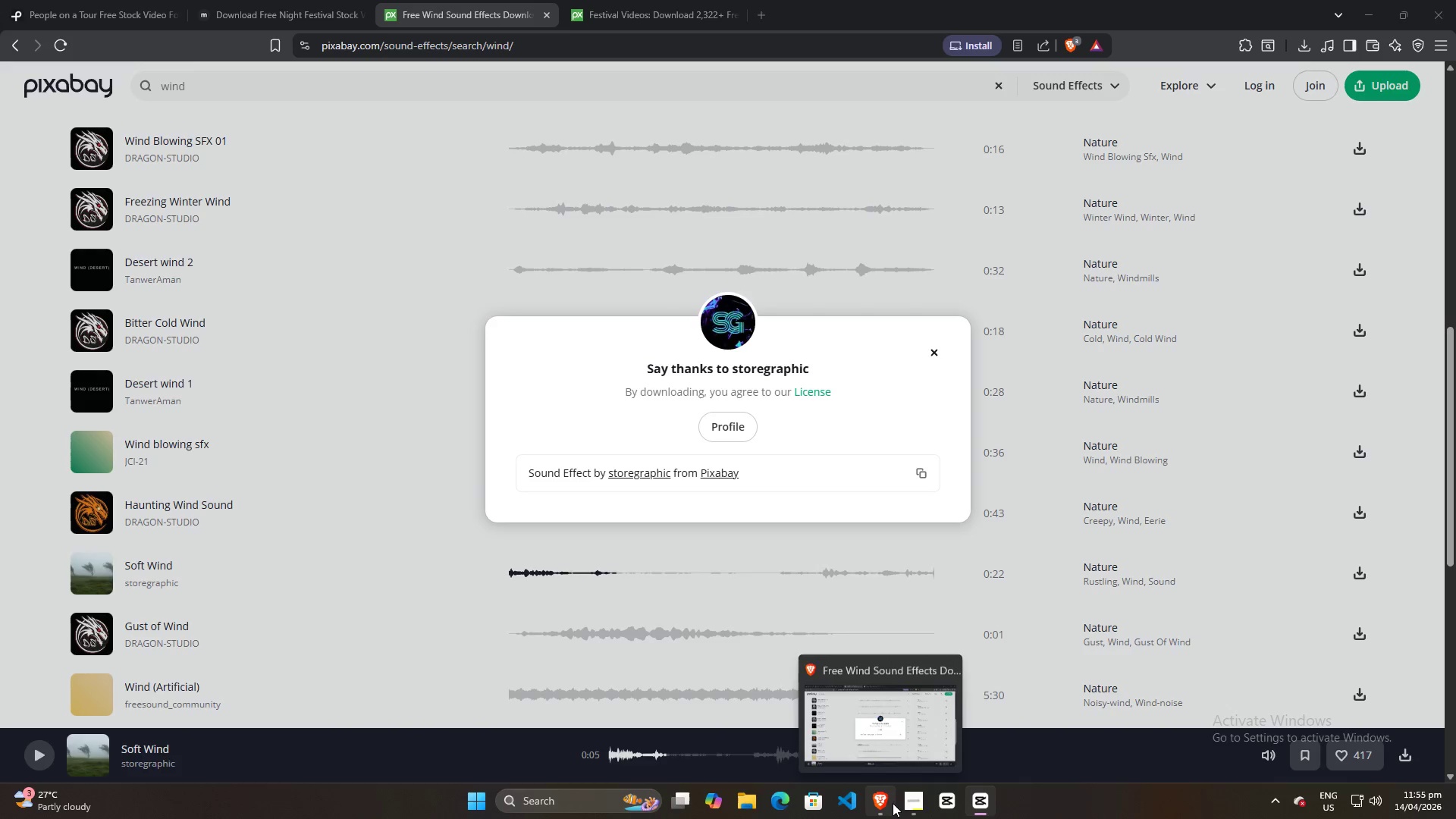 
left_click([914, 798])